 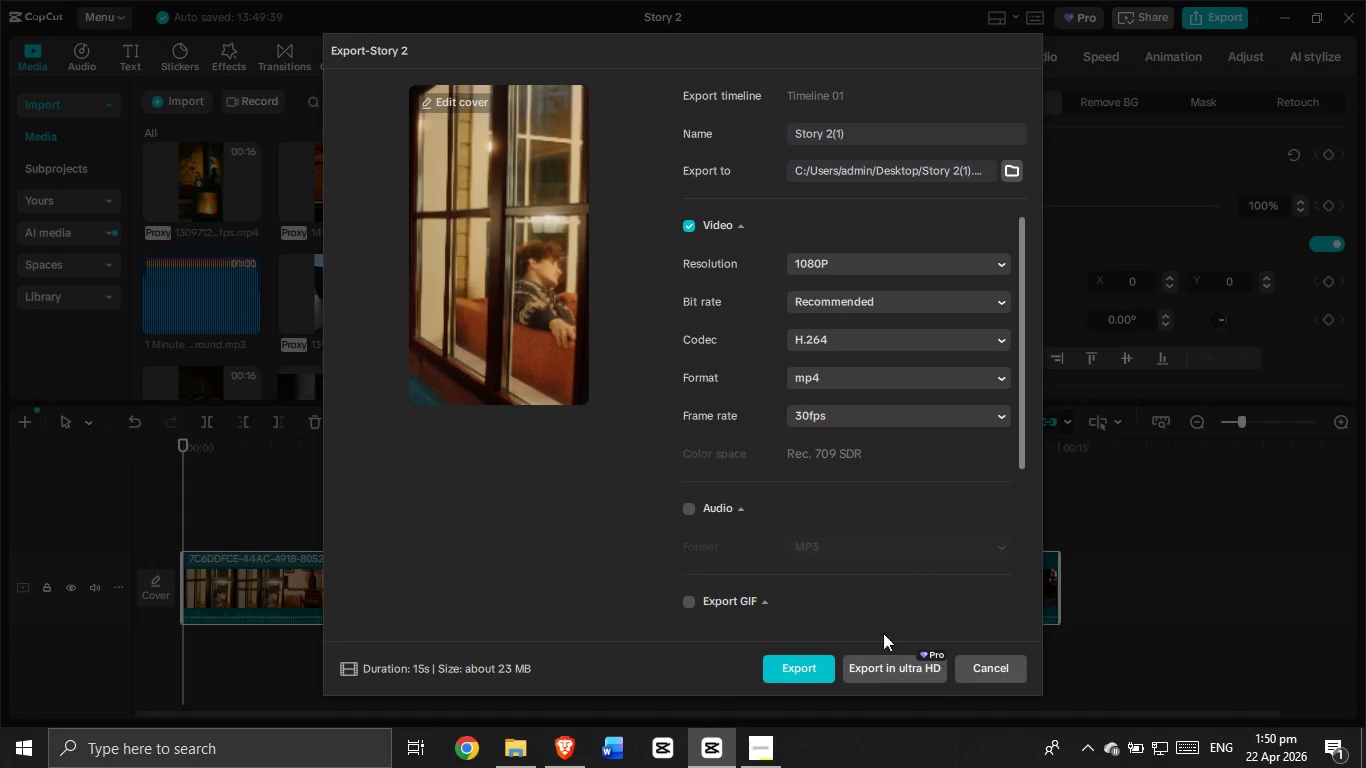 
left_click([1343, 27])
 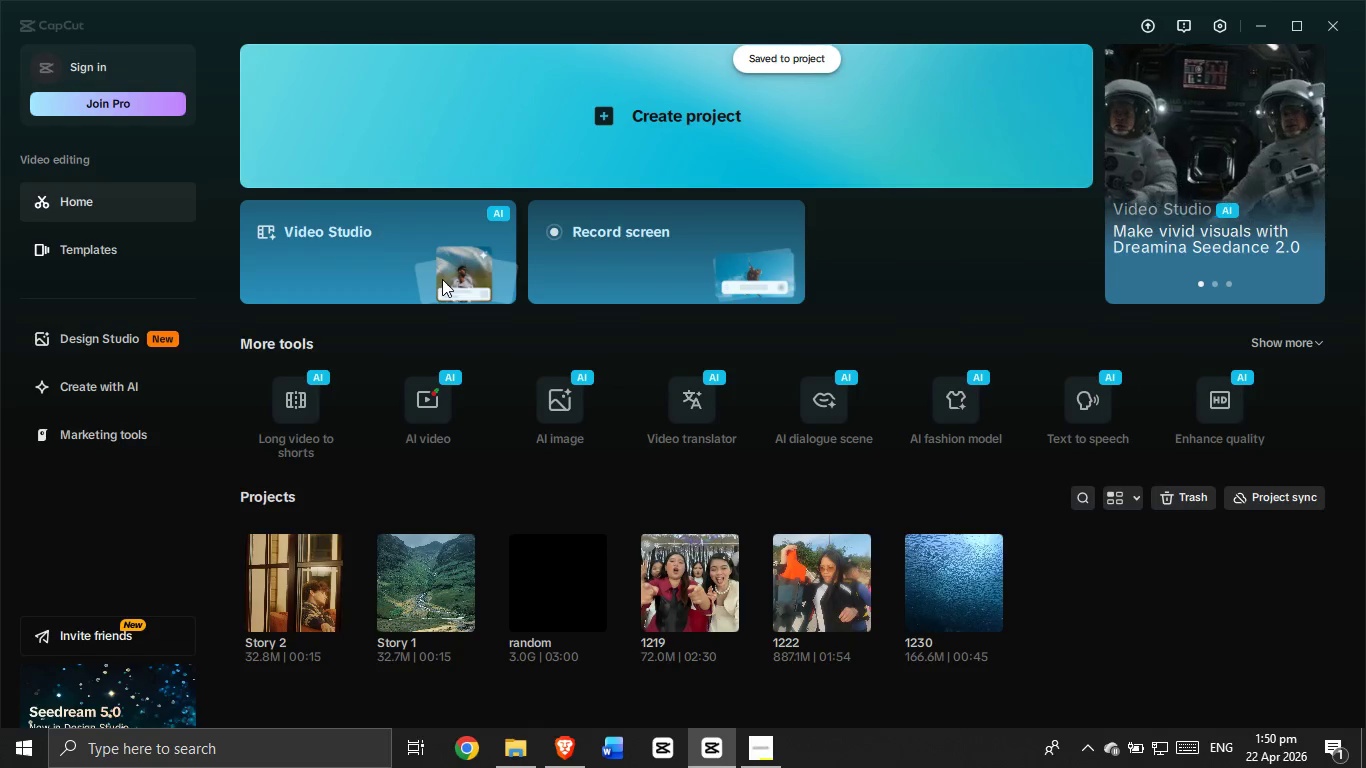 
left_click([610, 168])
 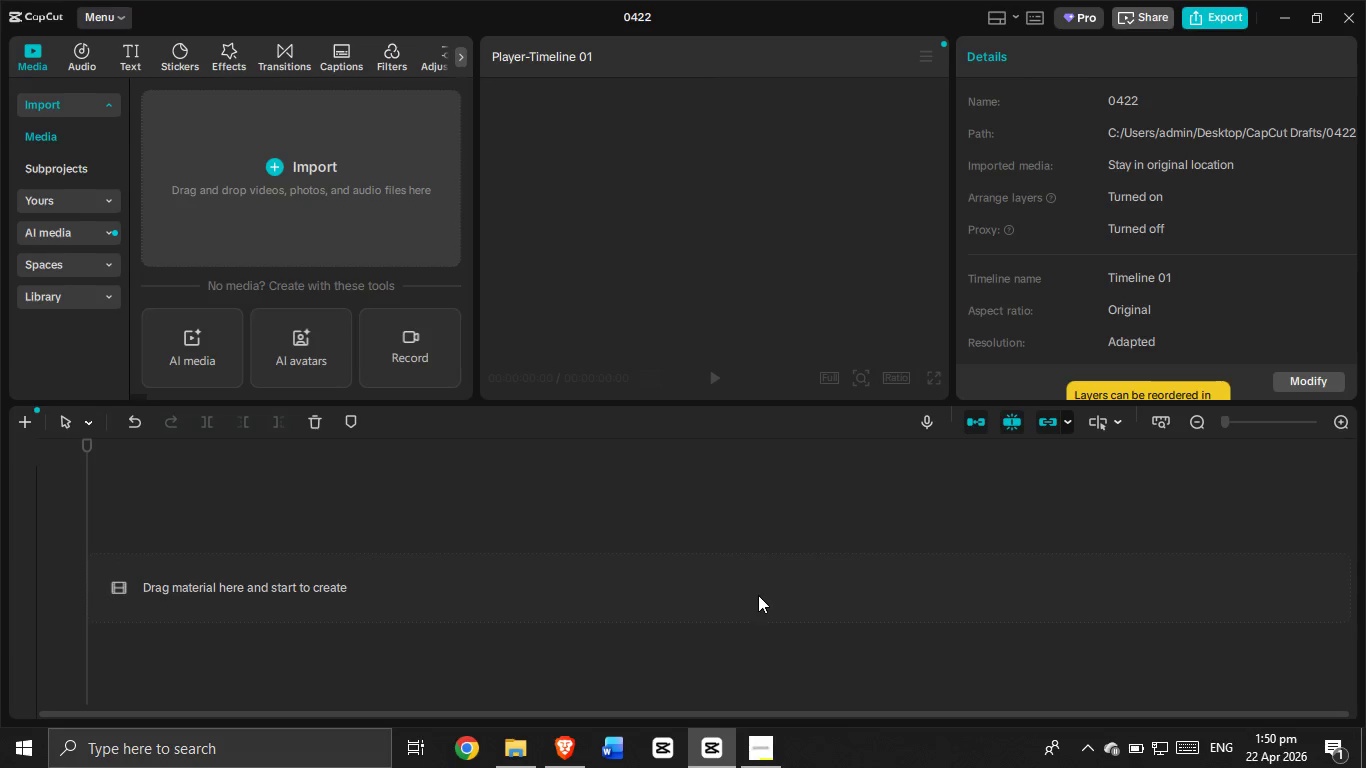 
wait(7.08)
 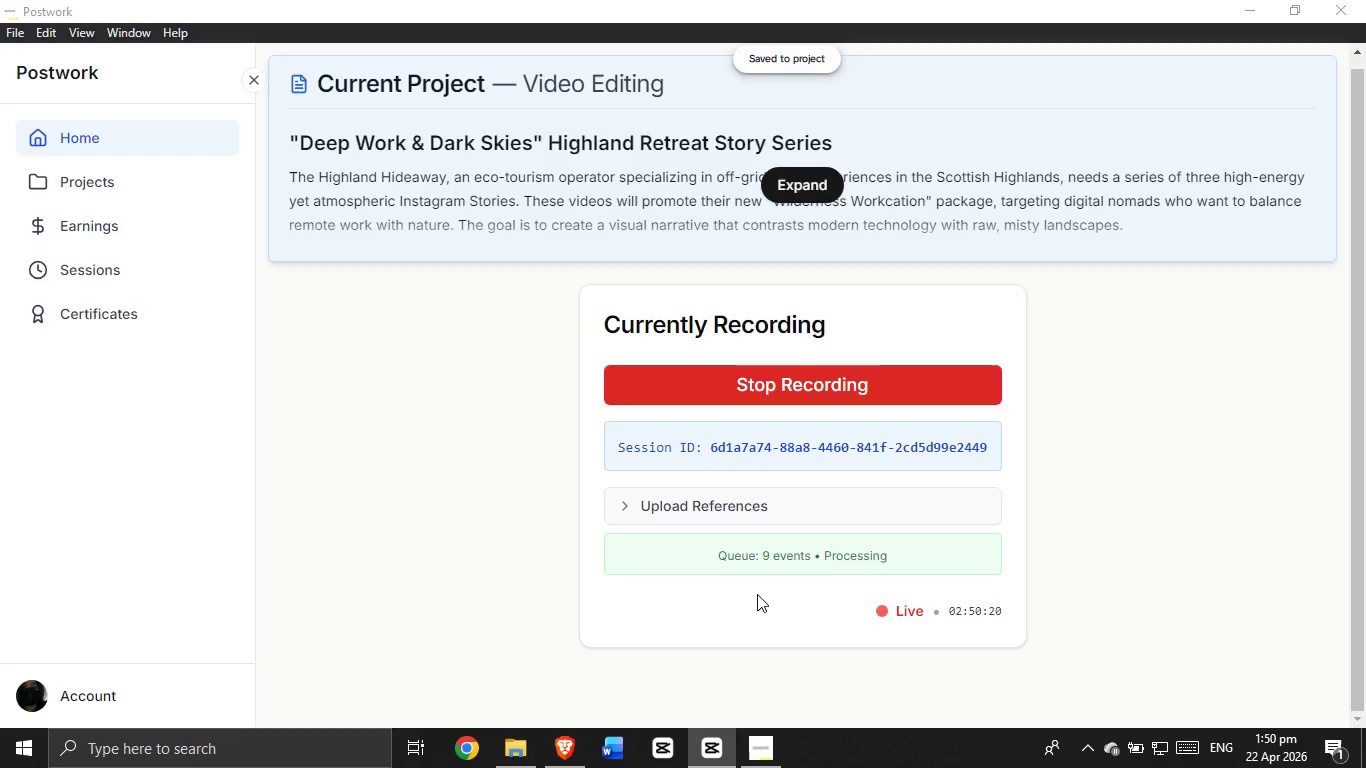 
left_click([649, 18])
 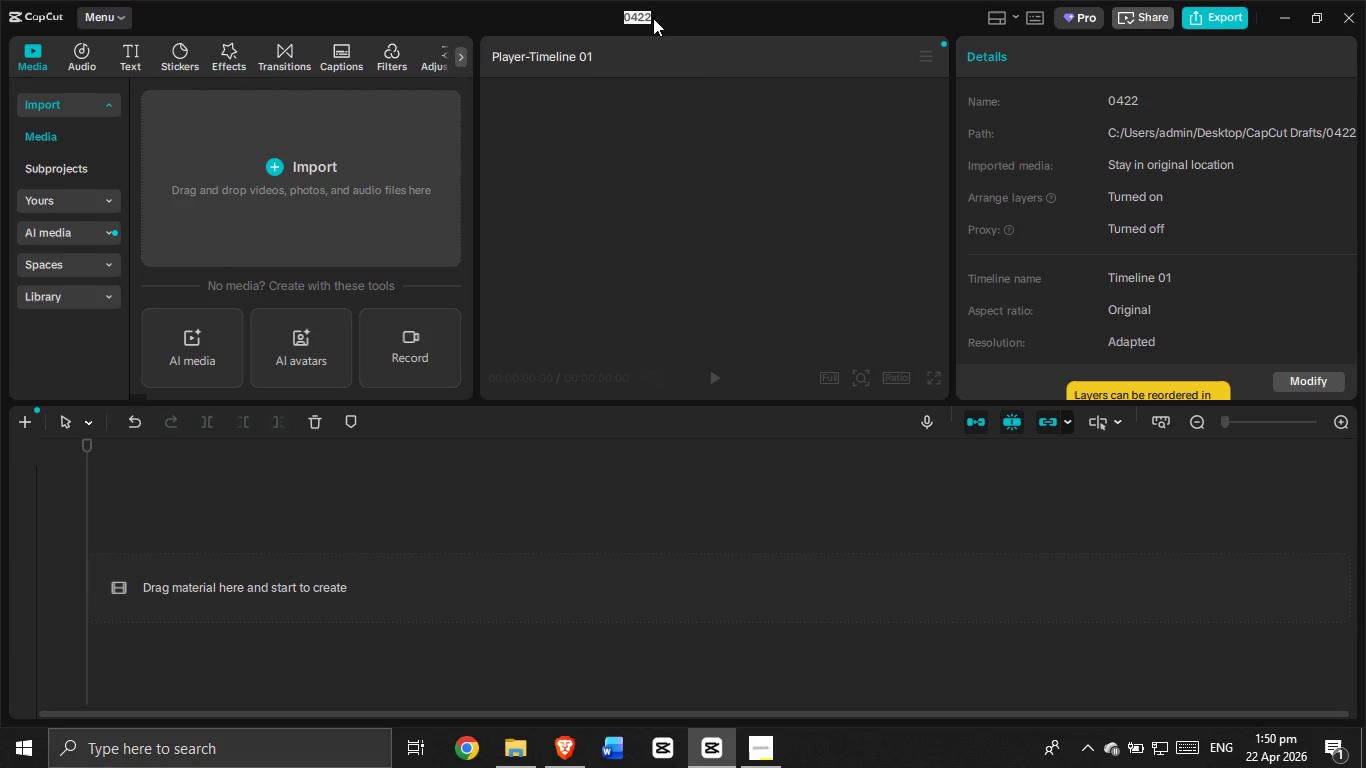 
key(Backspace)
type(Story 3)
 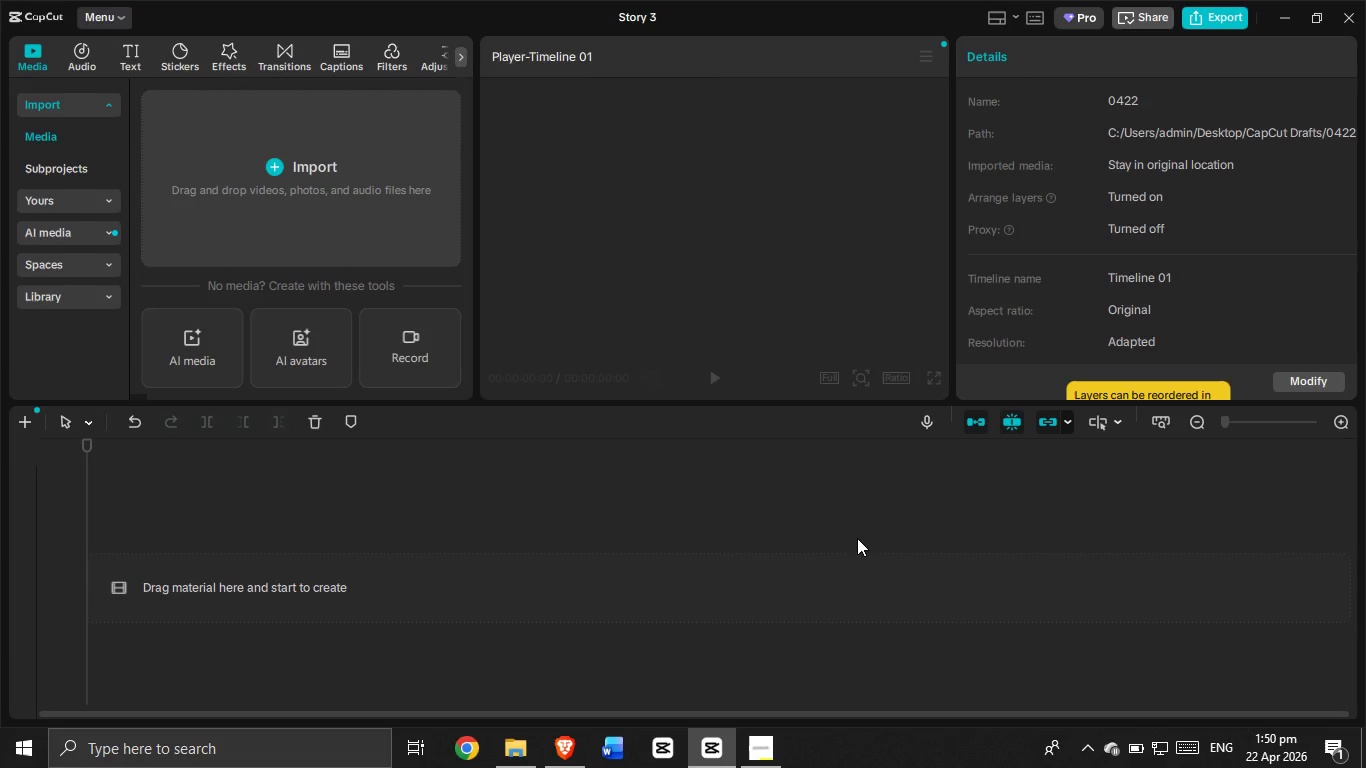 
key(Enter)
 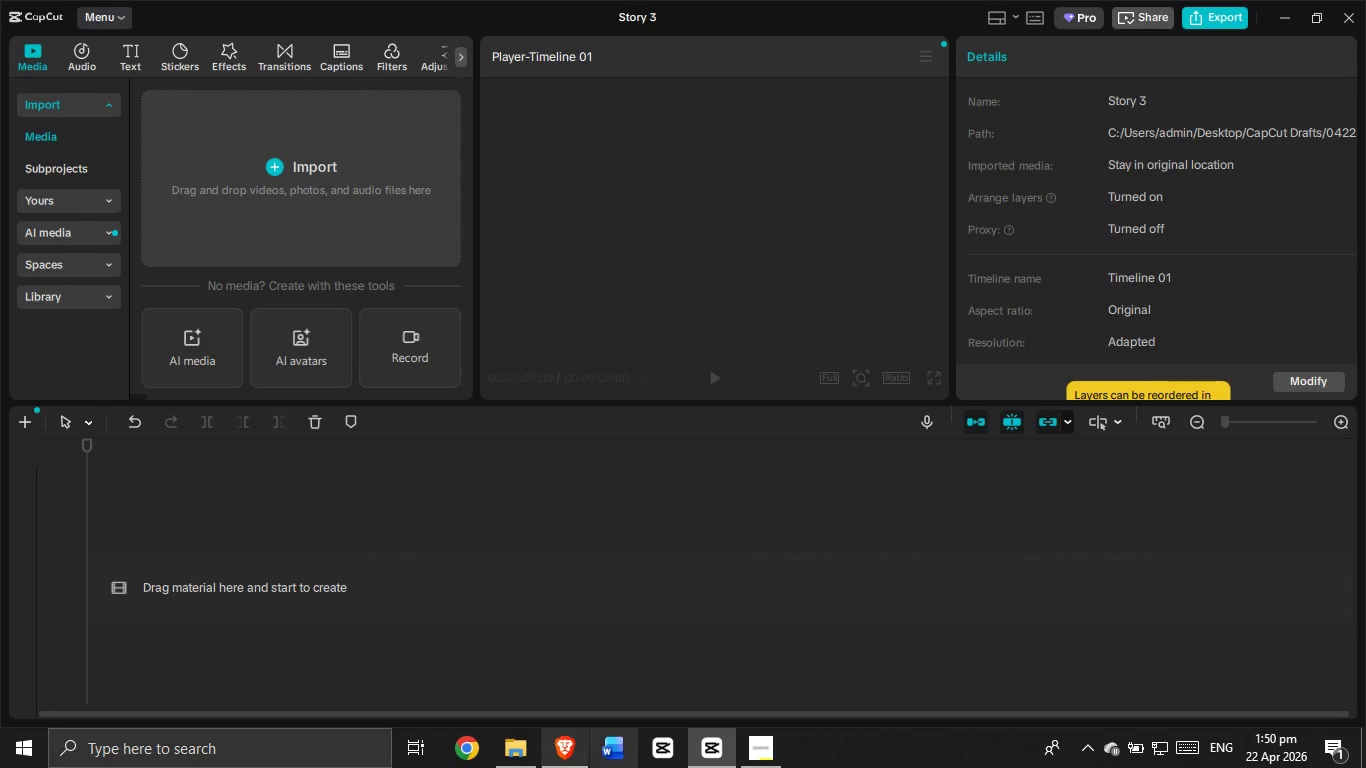 
left_click([555, 732])
 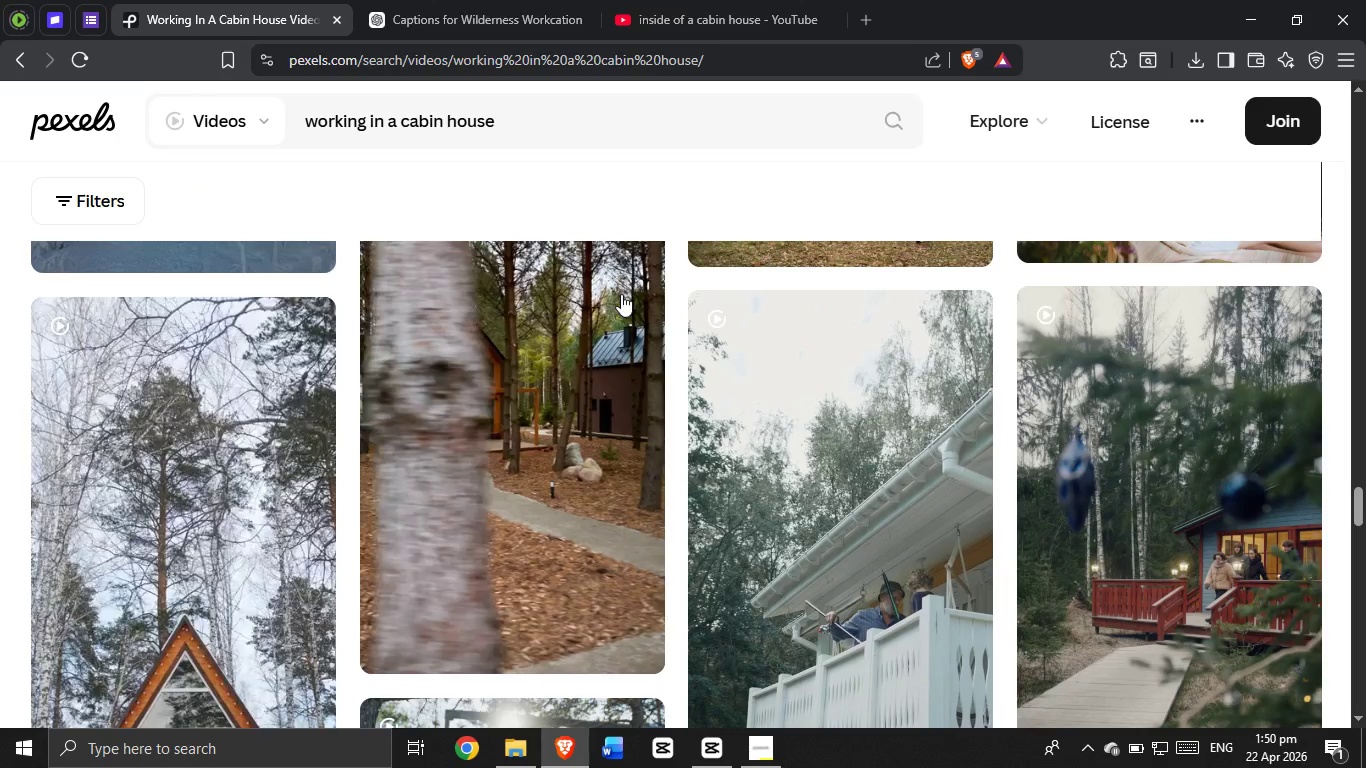 
scroll: coordinate [632, 246], scroll_direction: down, amount: 3.0
 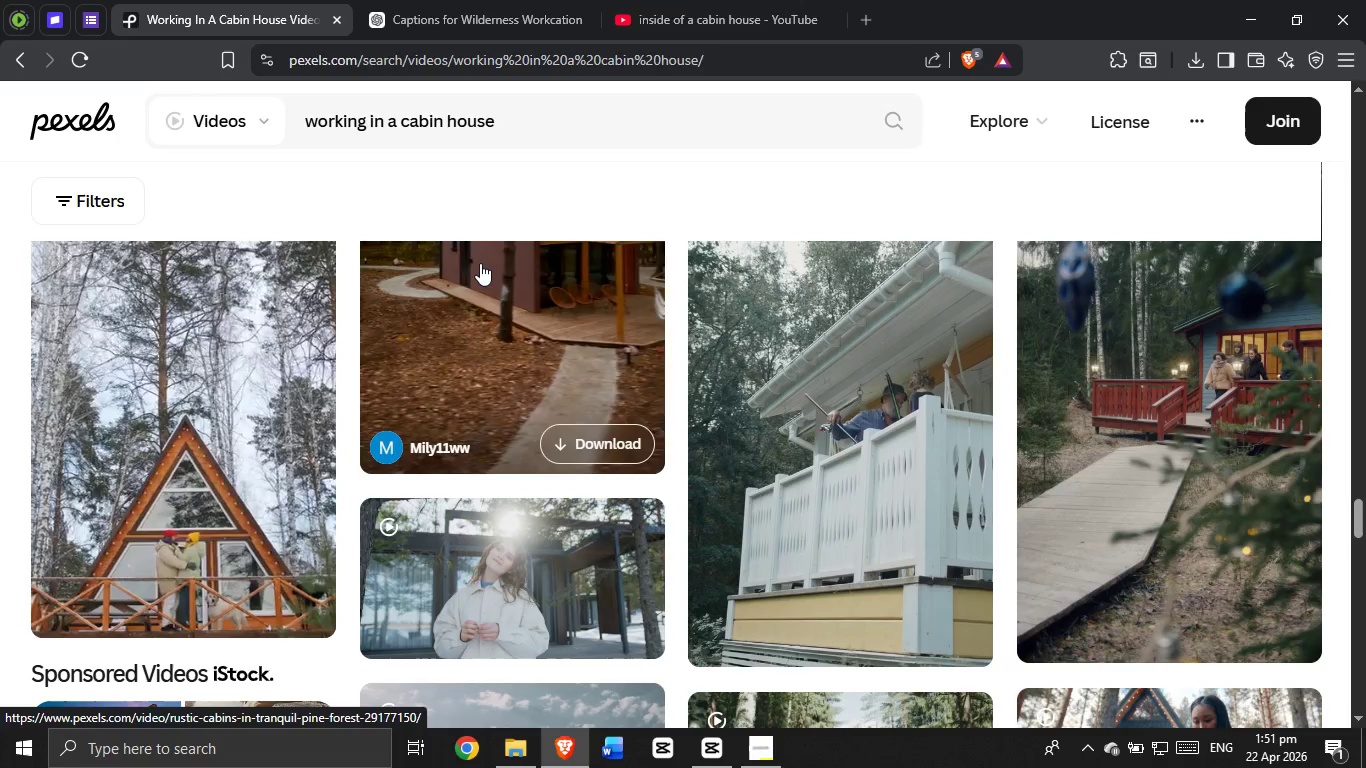 
wait(41.5)
 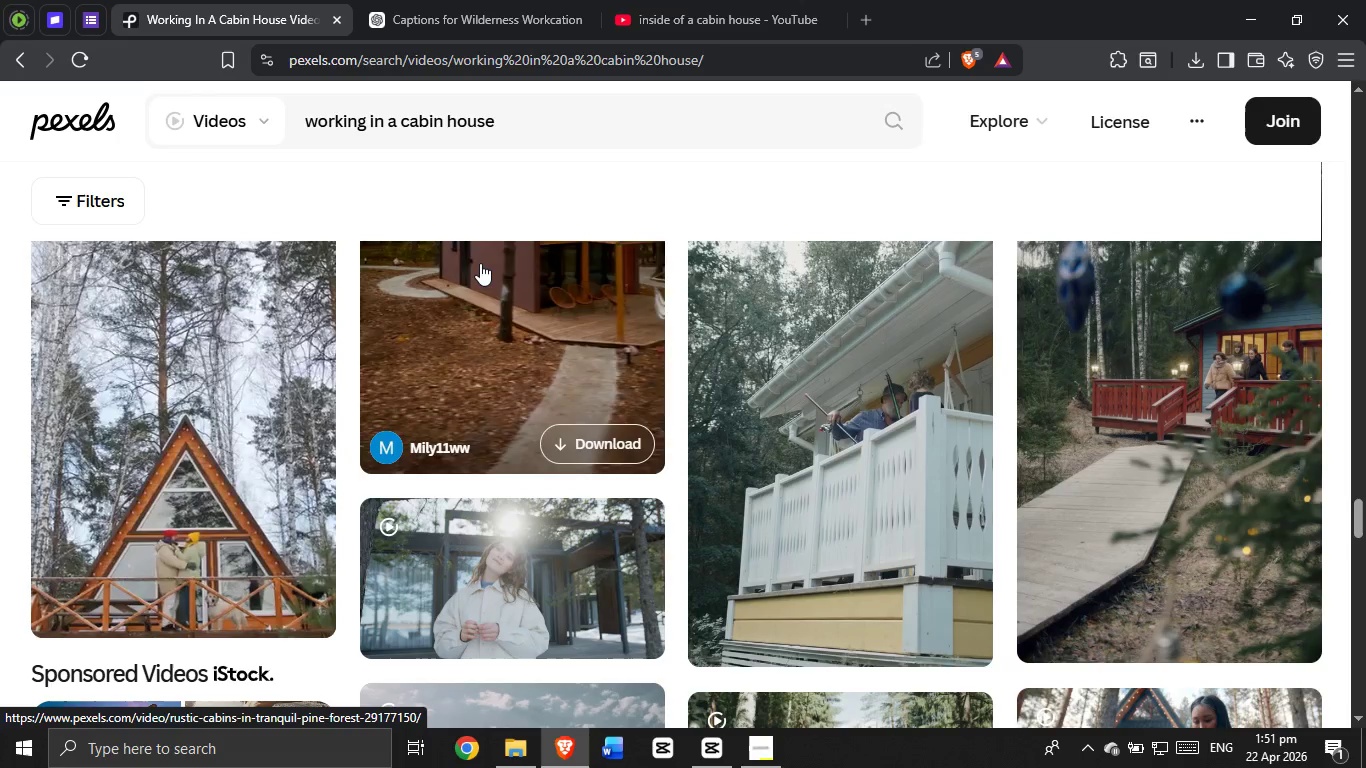 
scroll: coordinate [572, 365], scroll_direction: up, amount: 1.0
 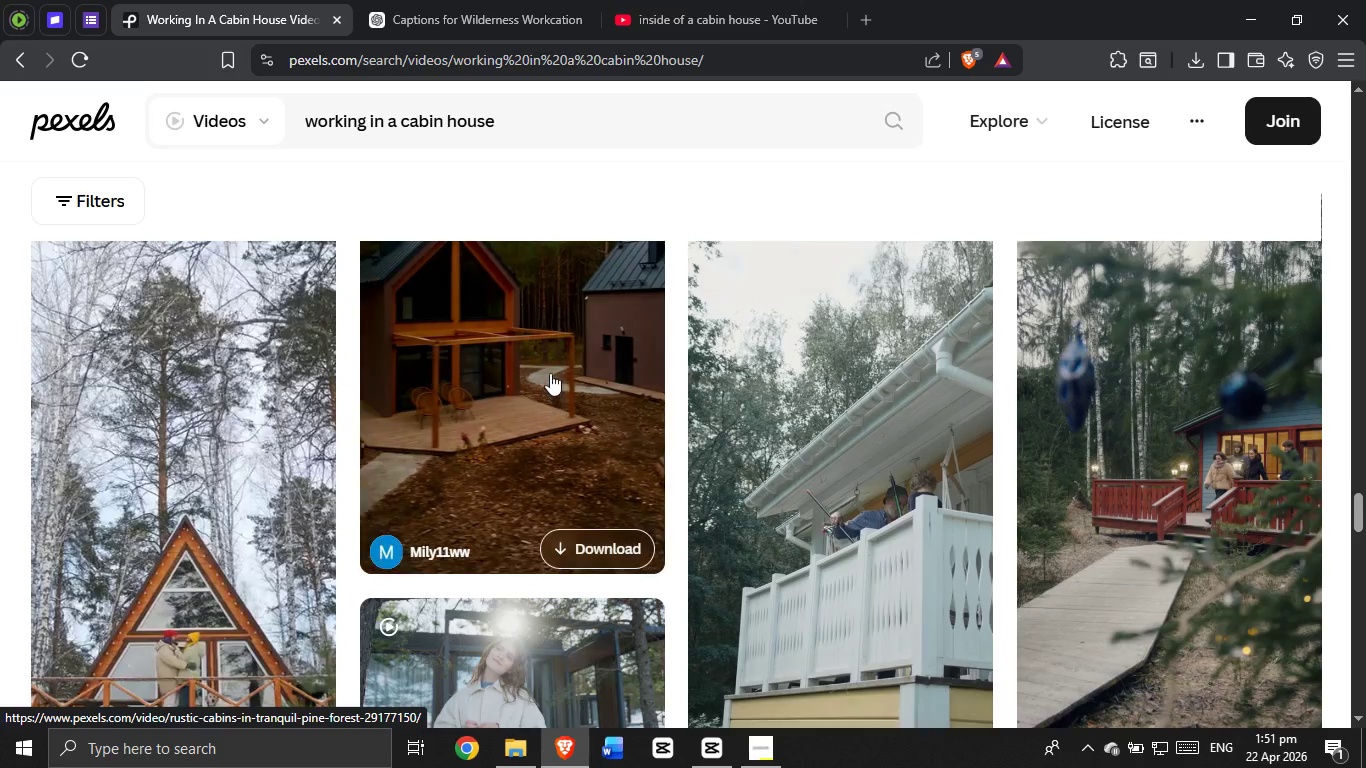 
scroll: coordinate [537, 368], scroll_direction: down, amount: 1.0
 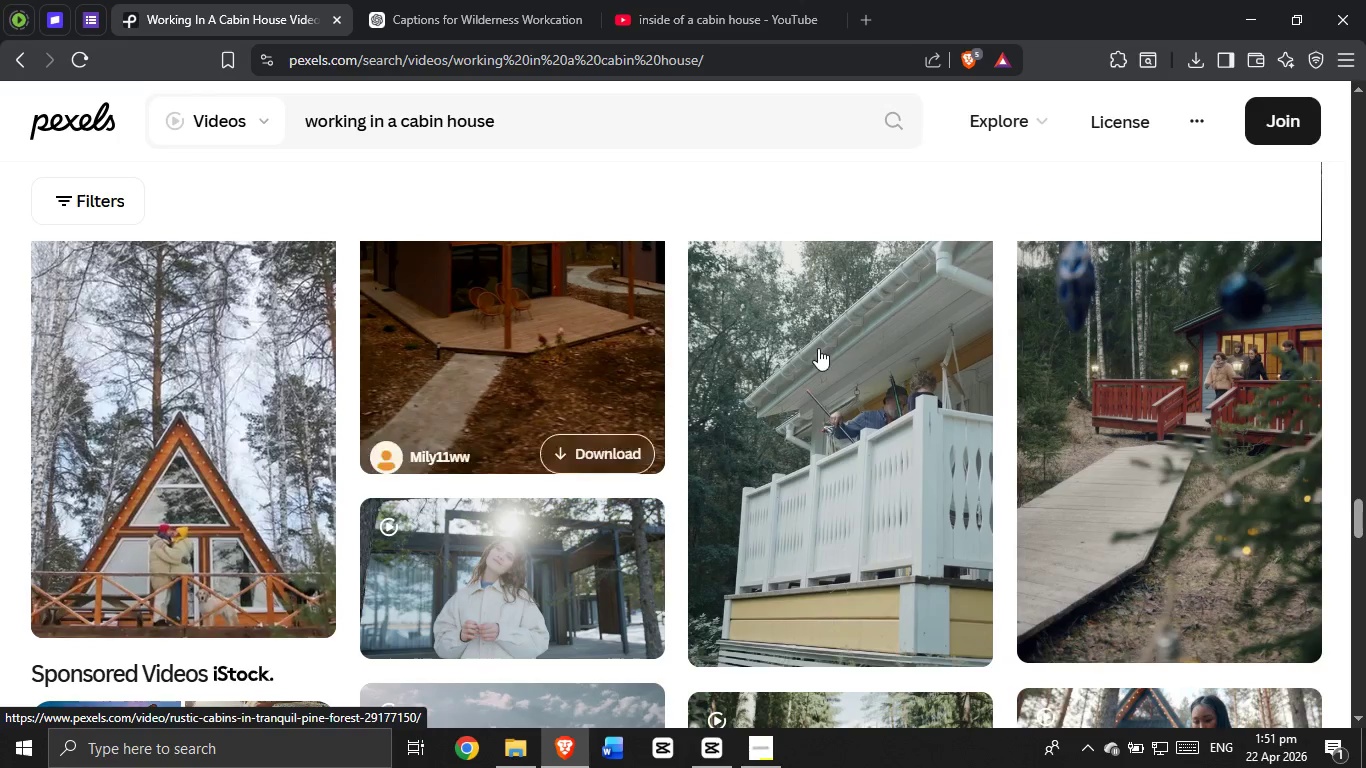 
wait(9.41)
 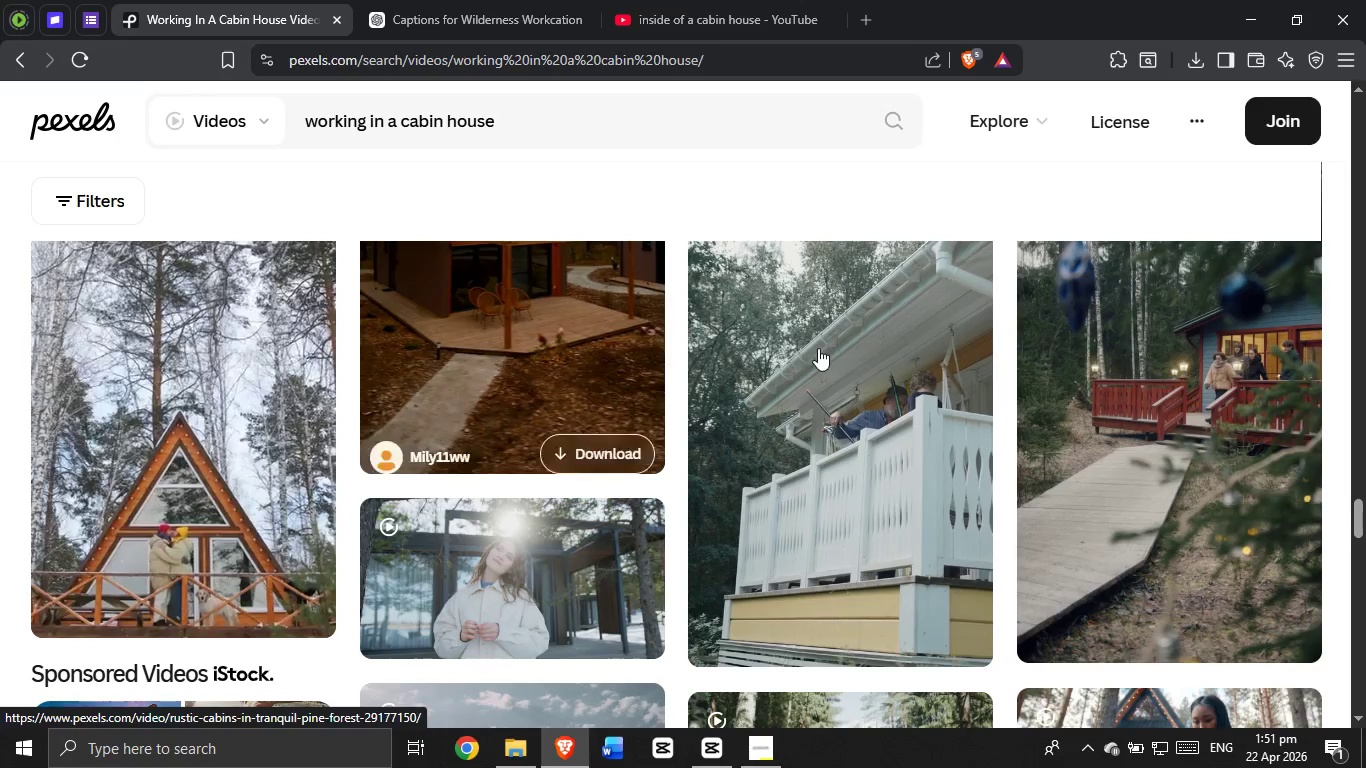 
mouse_move([665, 737])
 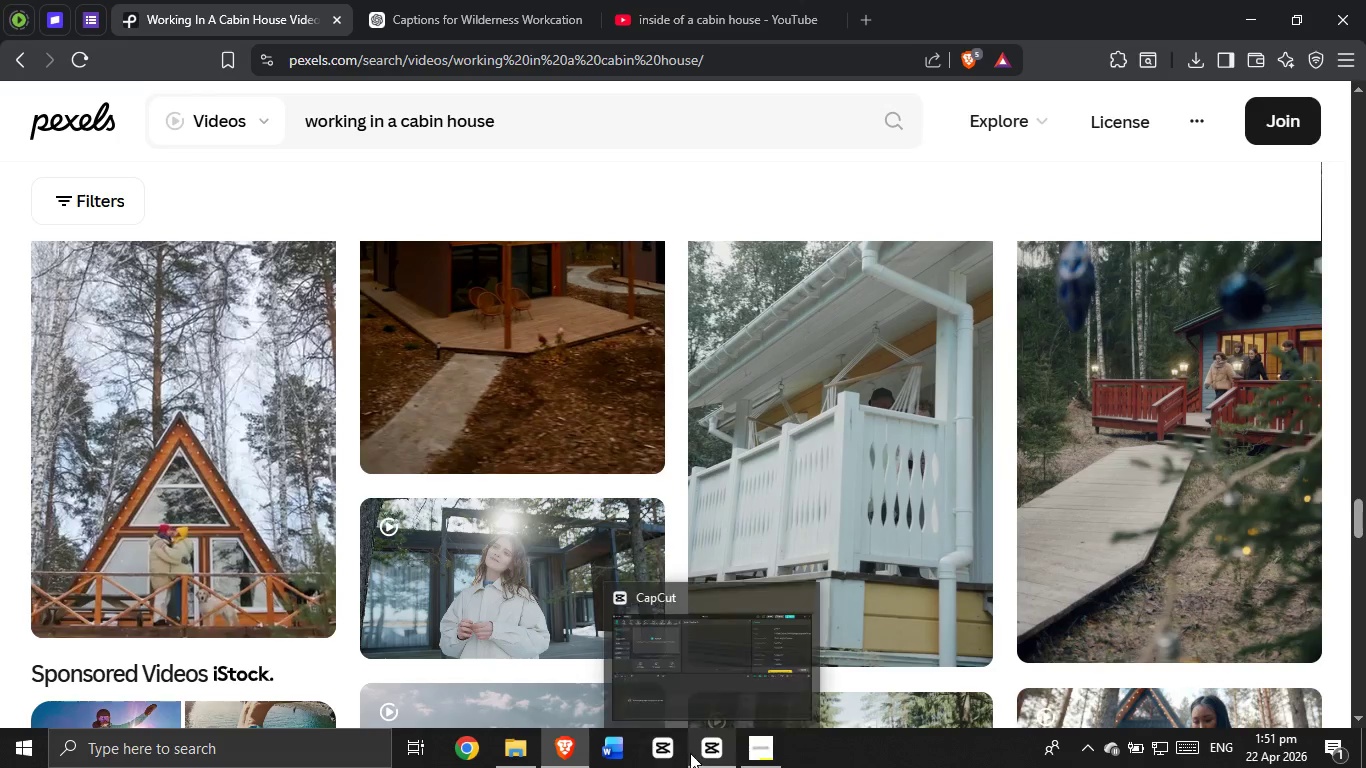 
wait(7.8)
 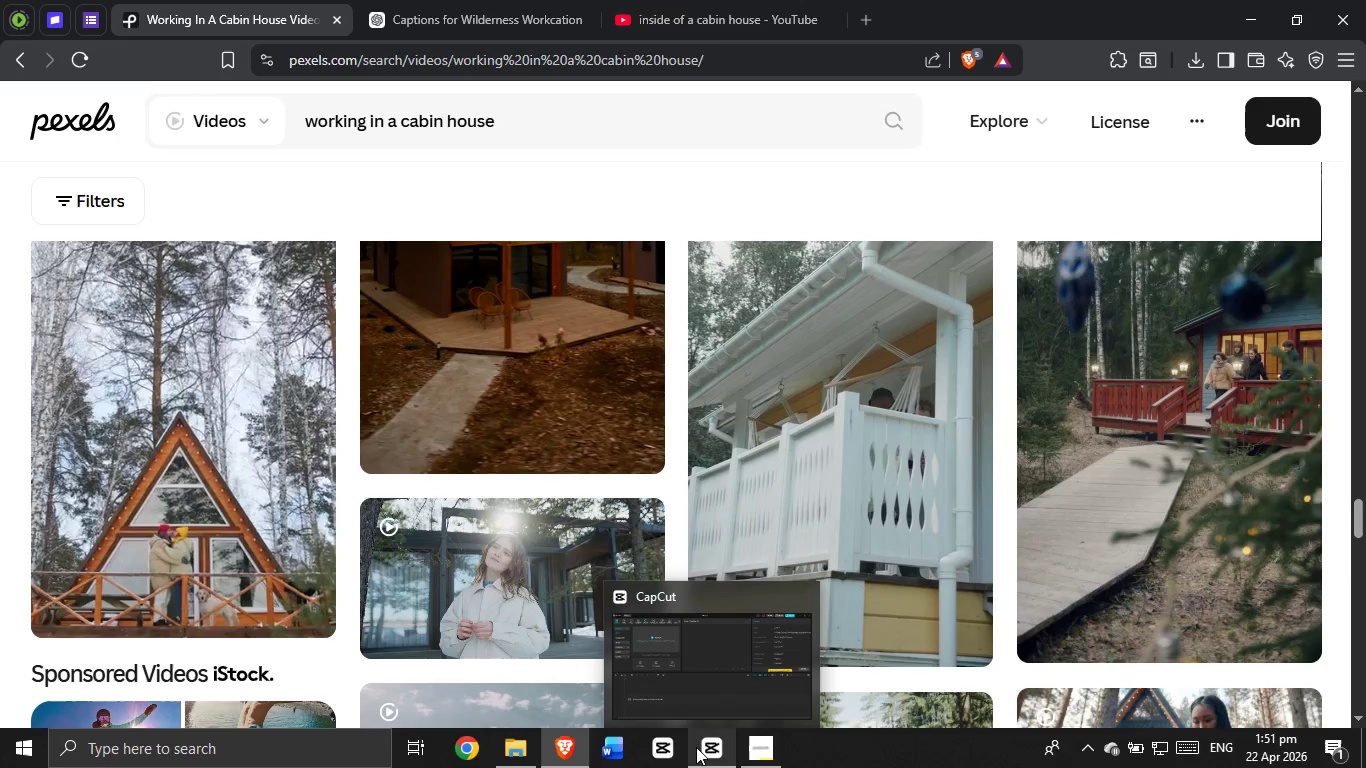 
mouse_move([646, 732])
 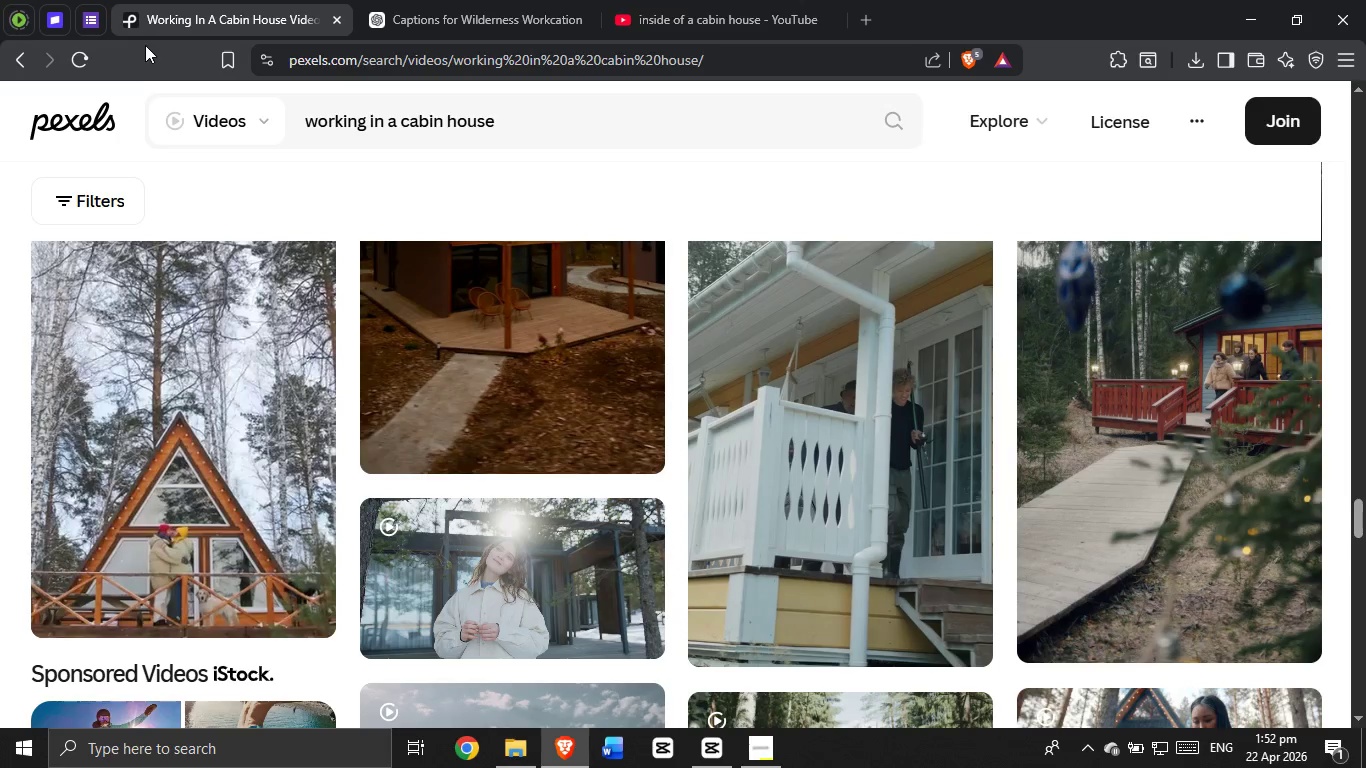 
wait(29.67)
 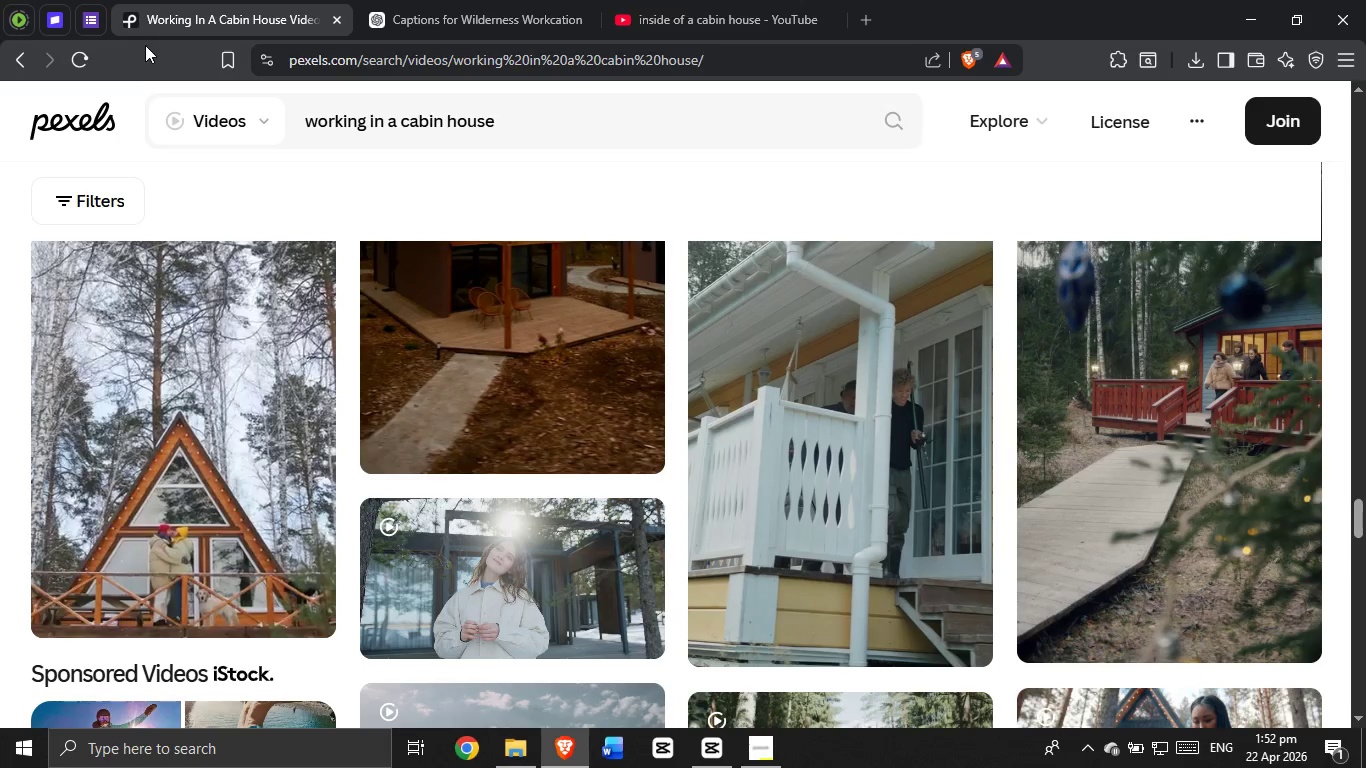 
mouse_move([41, 17])
 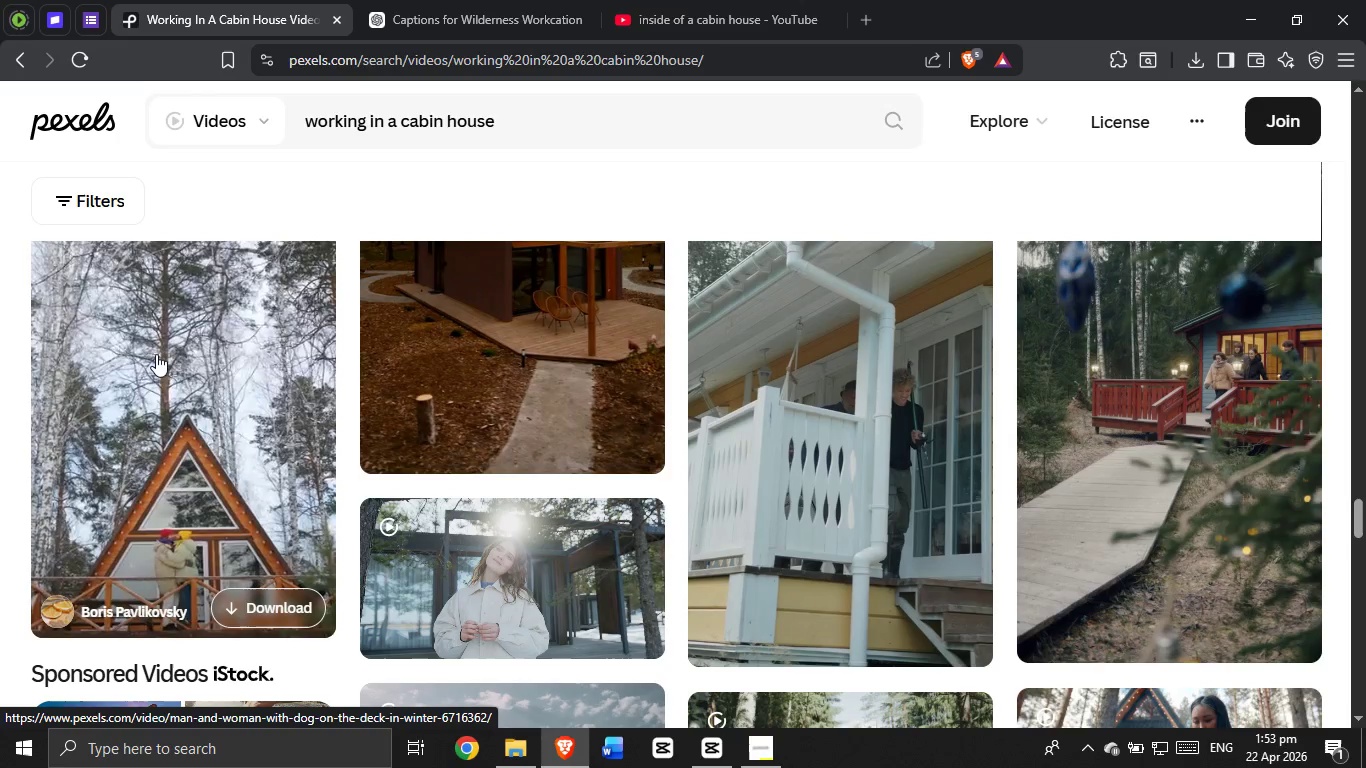 
wait(58.12)
 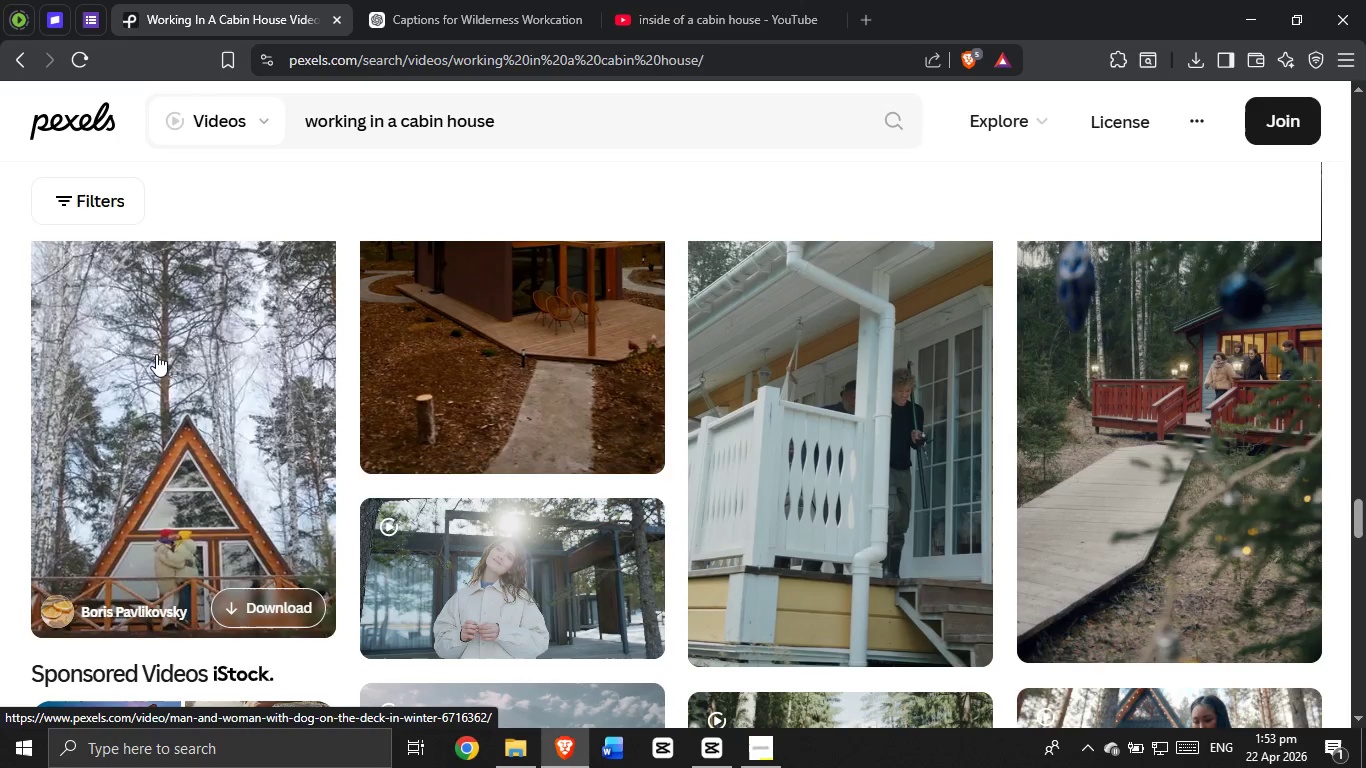 
scroll: coordinate [138, 342], scroll_direction: down, amount: 1.0
 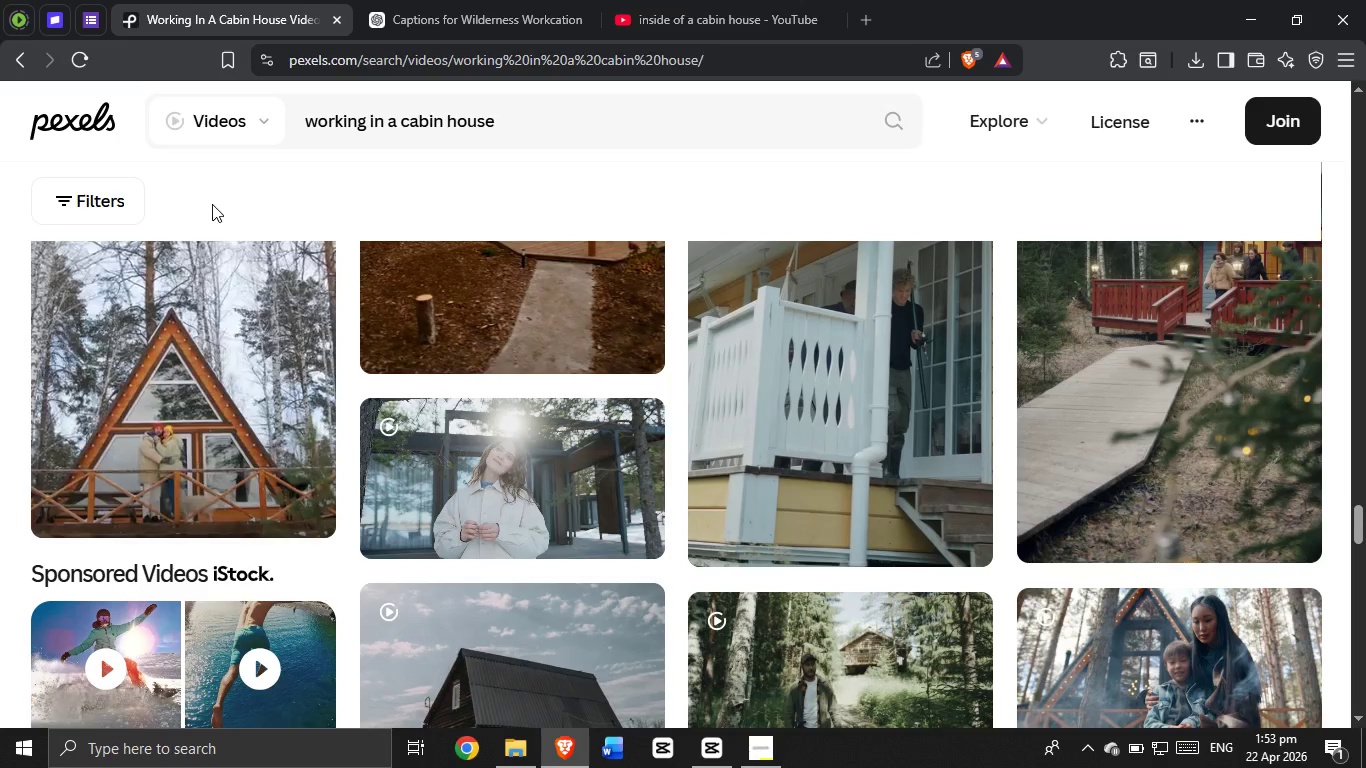 
right_click([0, 241])
 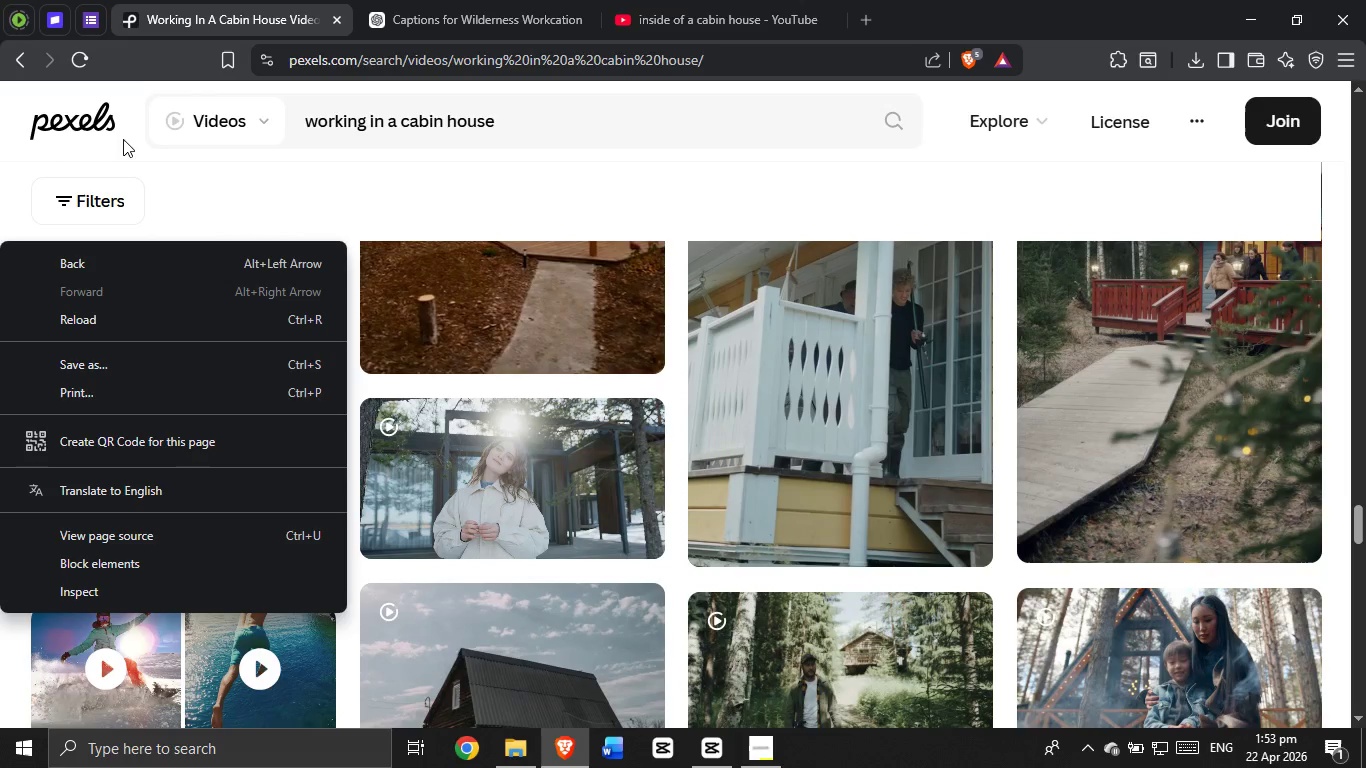 
wait(8.42)
 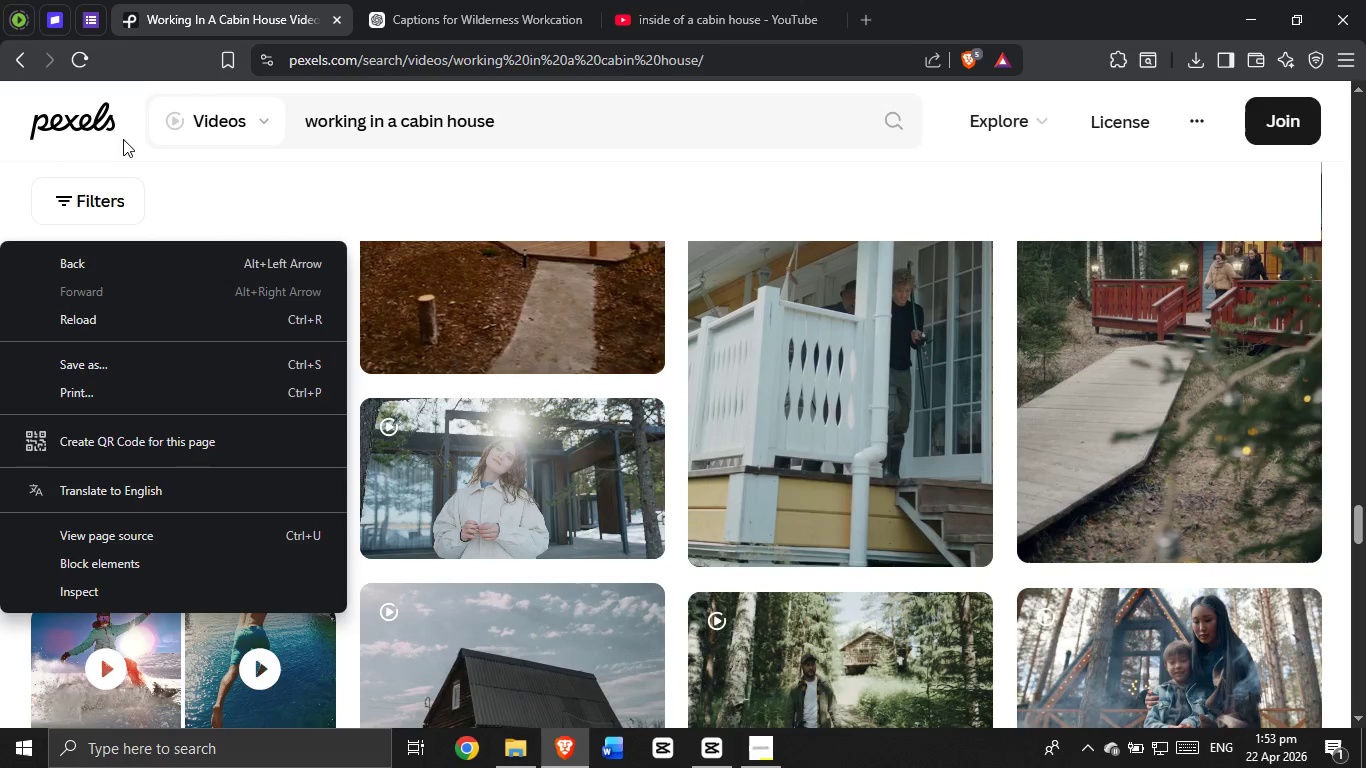 
left_click([764, 741])